 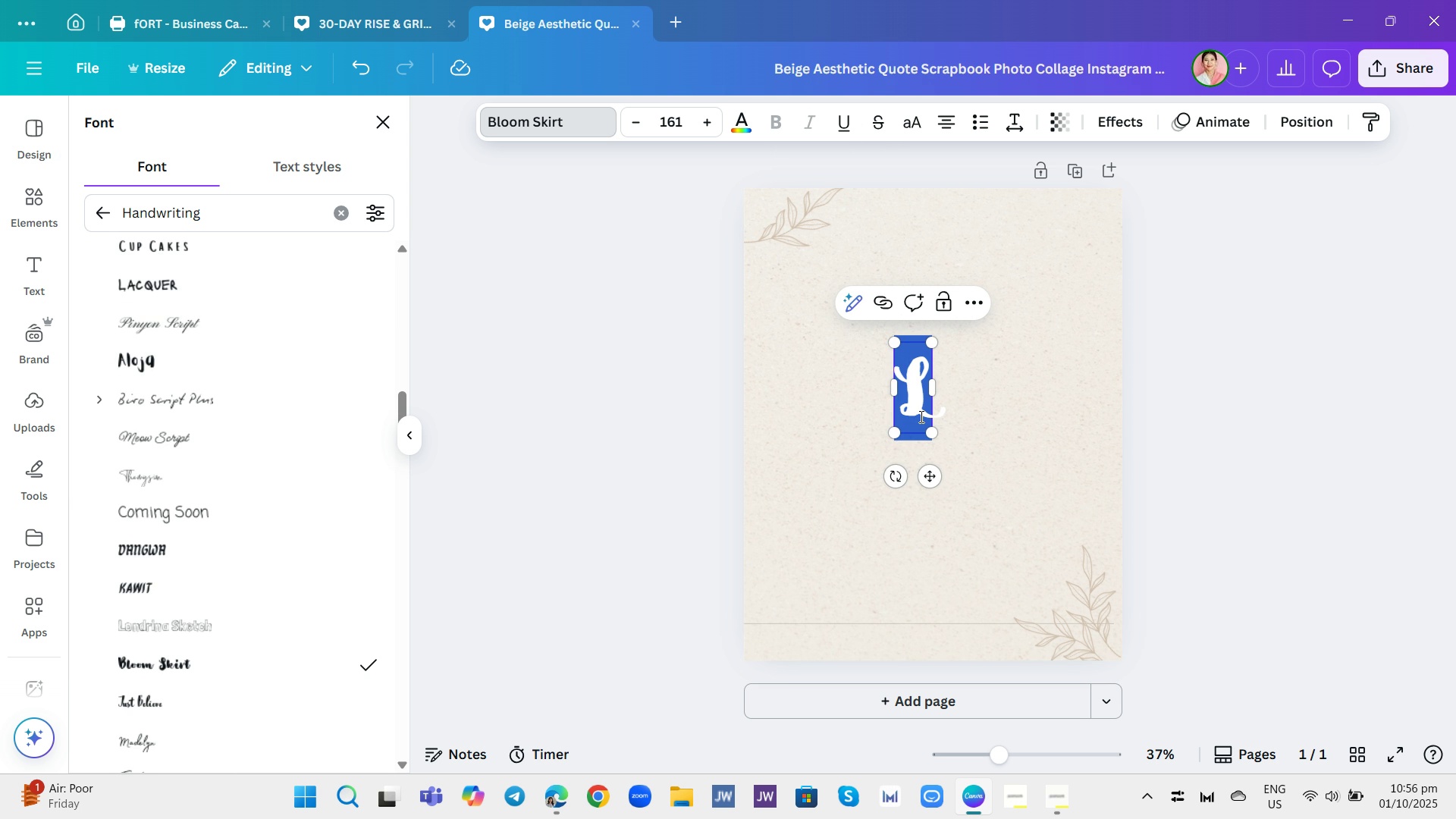 
scroll: coordinate [180, 417], scroll_direction: up, amount: 2.0
 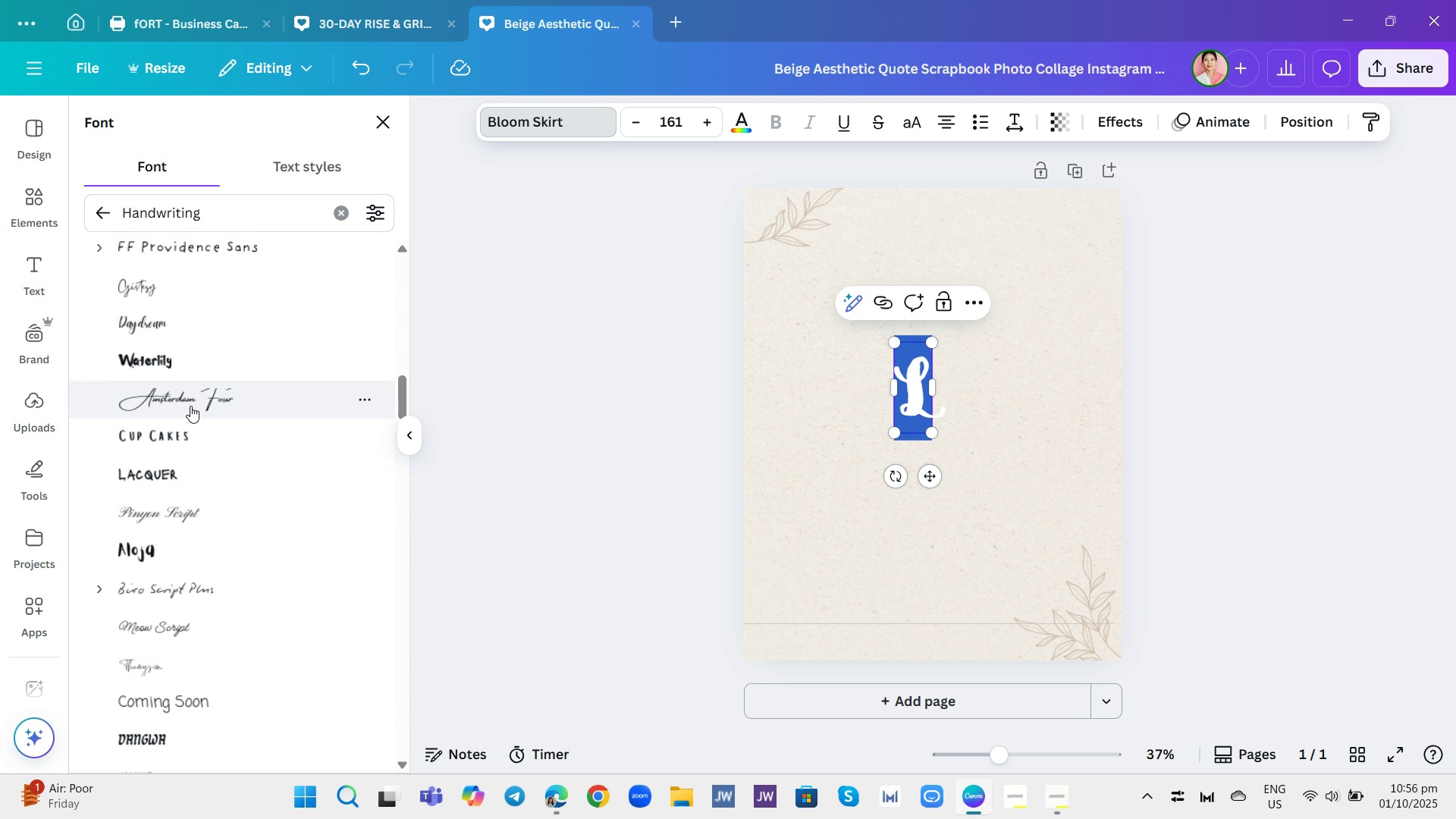 
left_click([193, 393])
 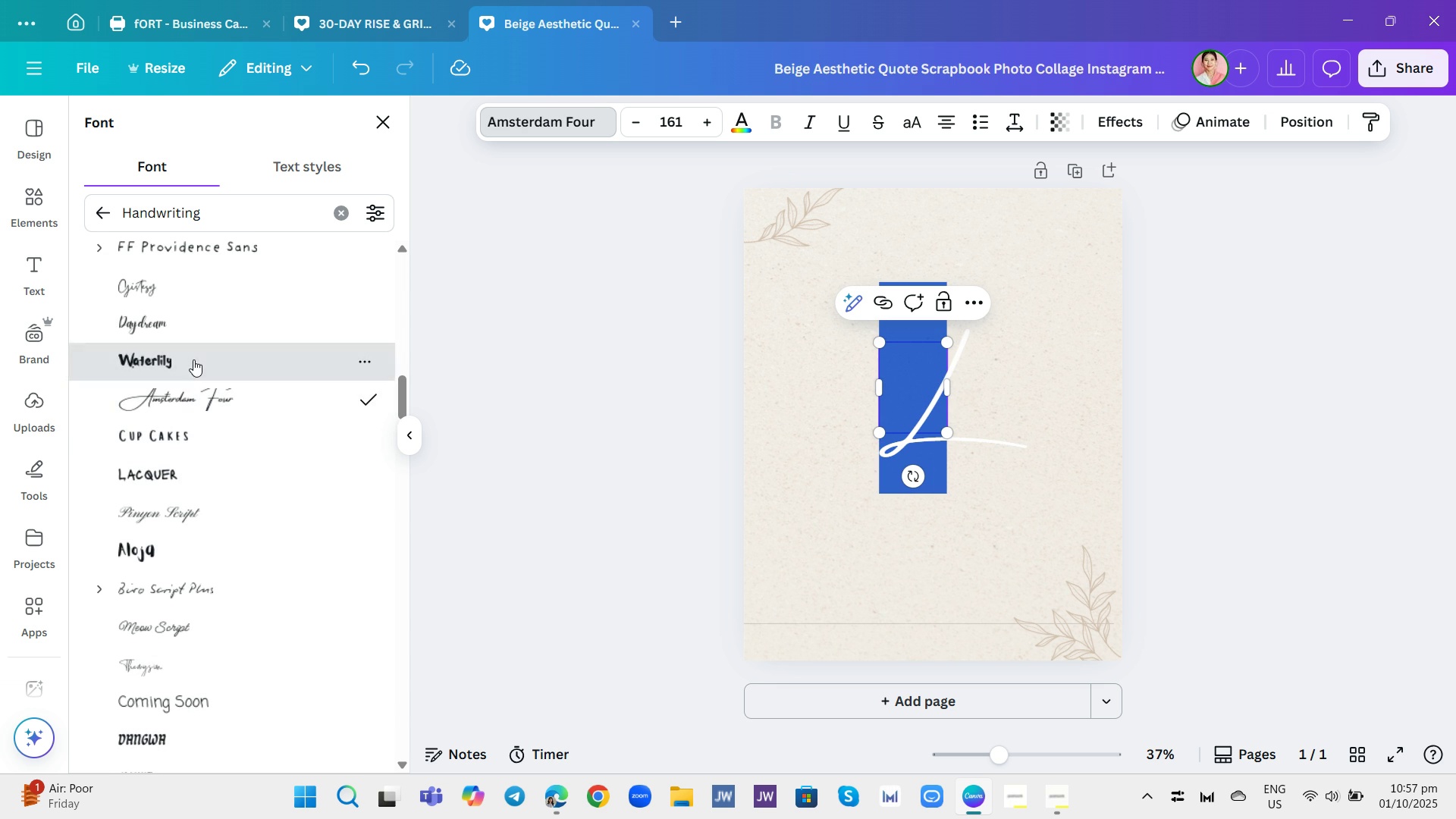 
left_click([193, 359])
 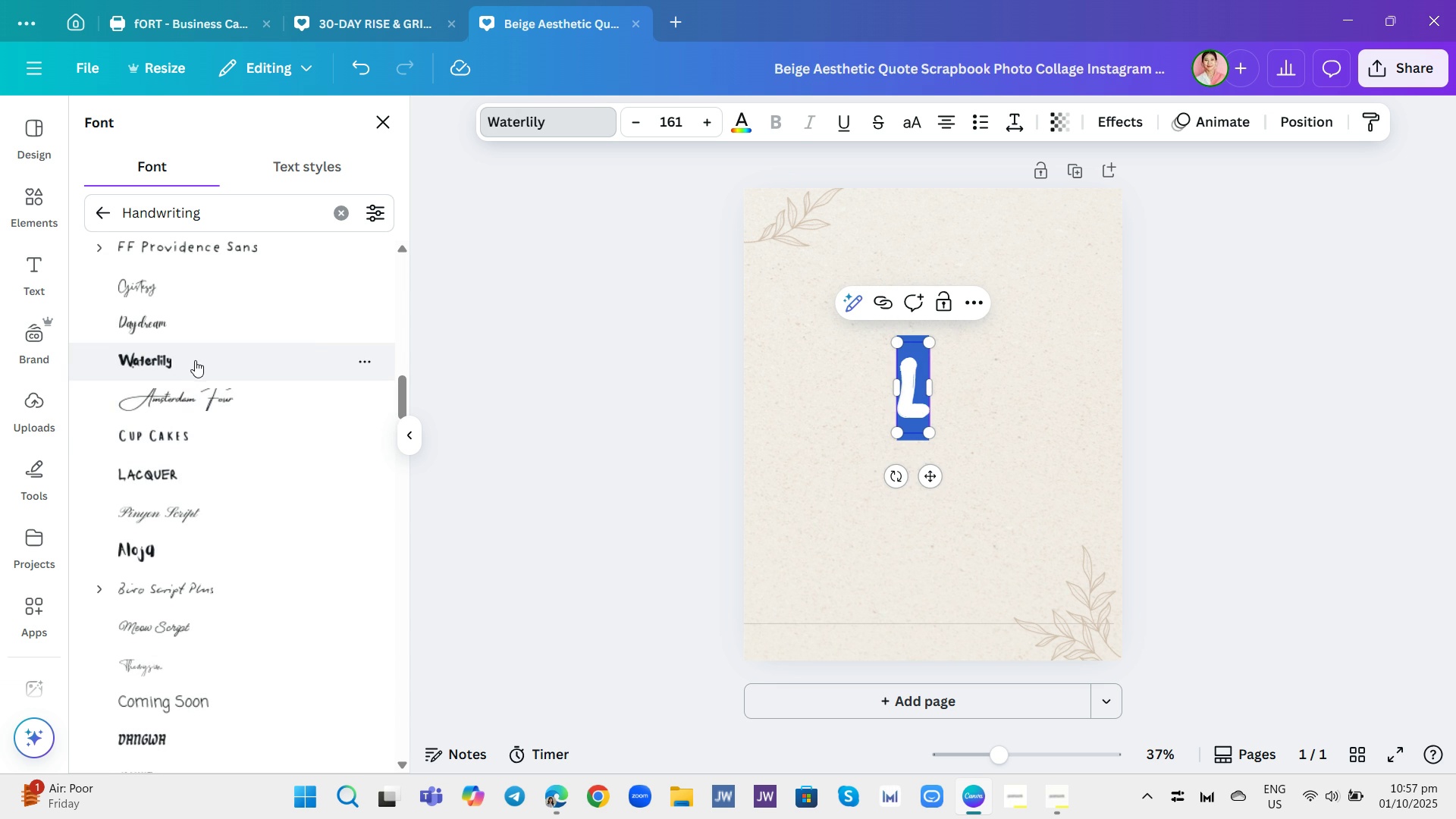 
scroll: coordinate [199, 363], scroll_direction: up, amount: 2.0
 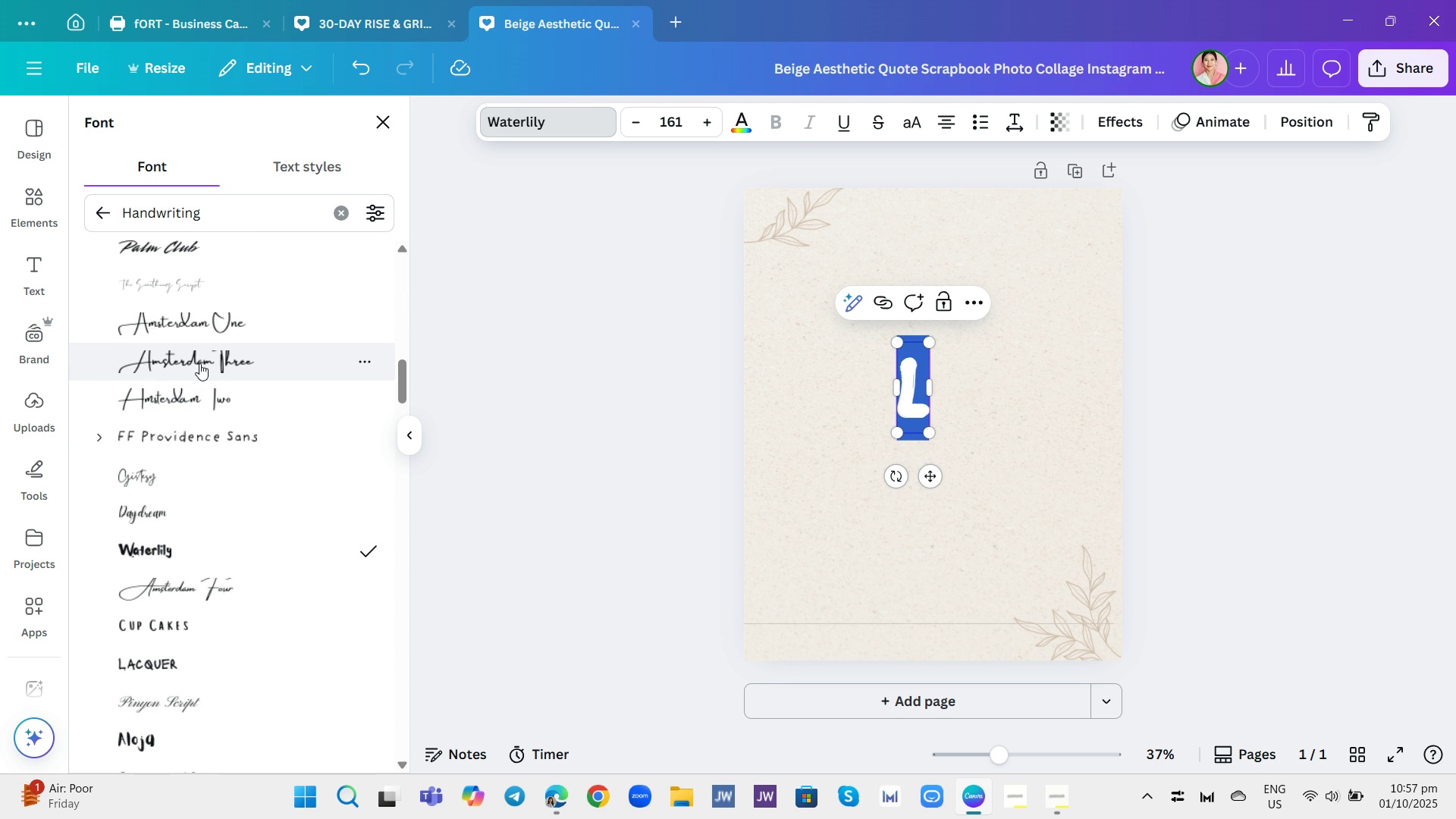 
left_click([199, 363])
 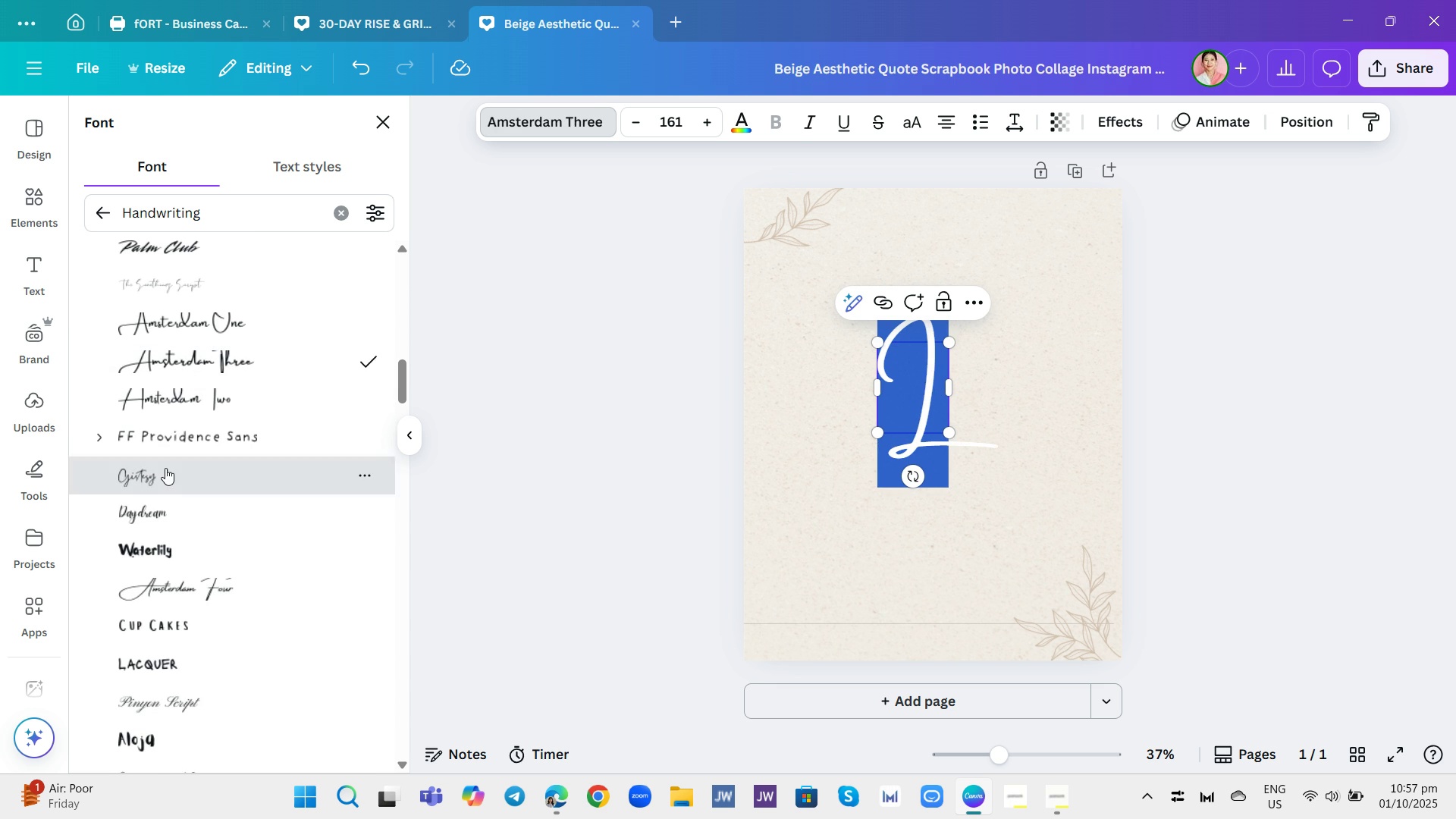 
left_click([165, 468])
 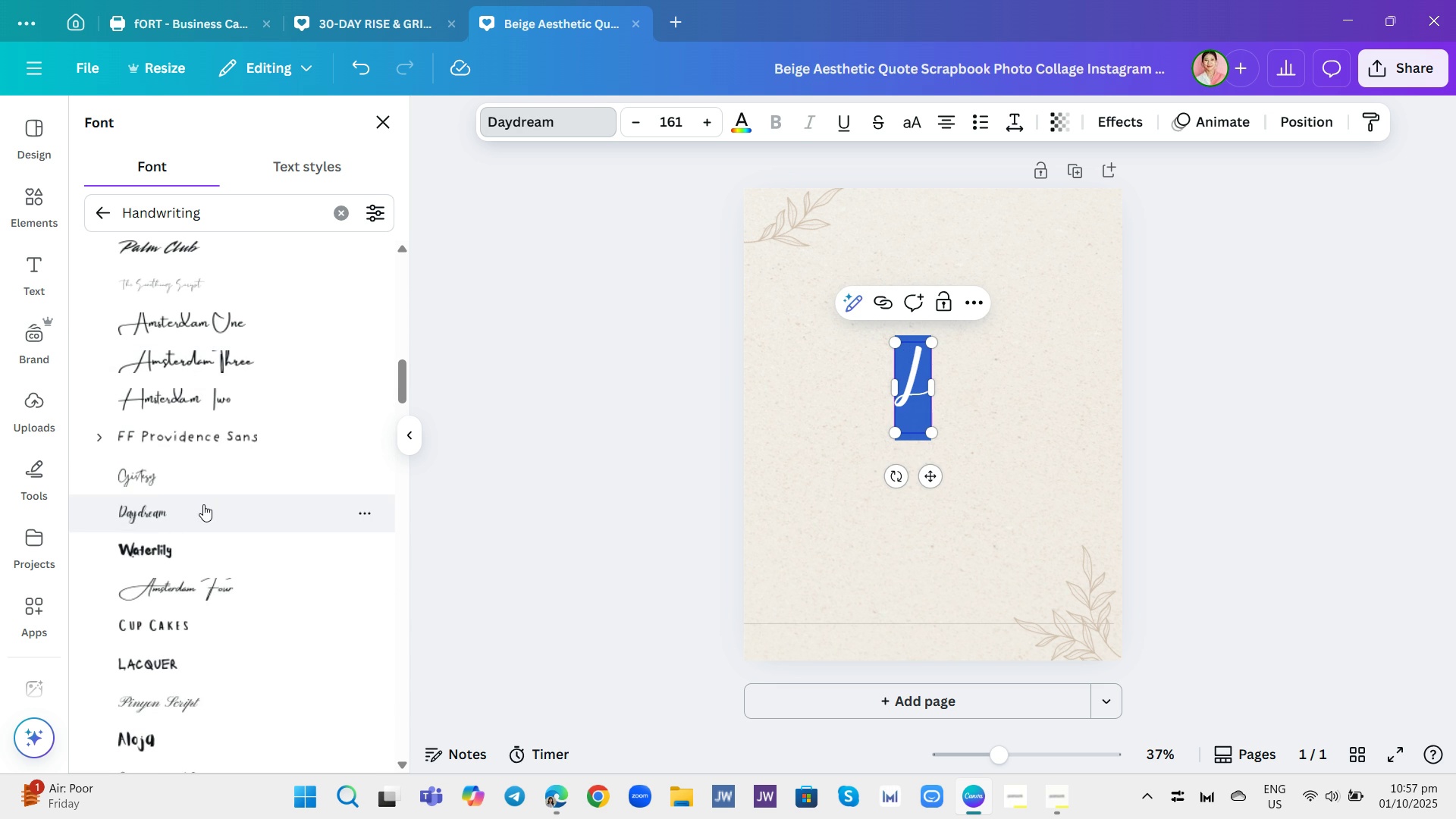 
scroll: coordinate [253, 427], scroll_direction: up, amount: 2.0
 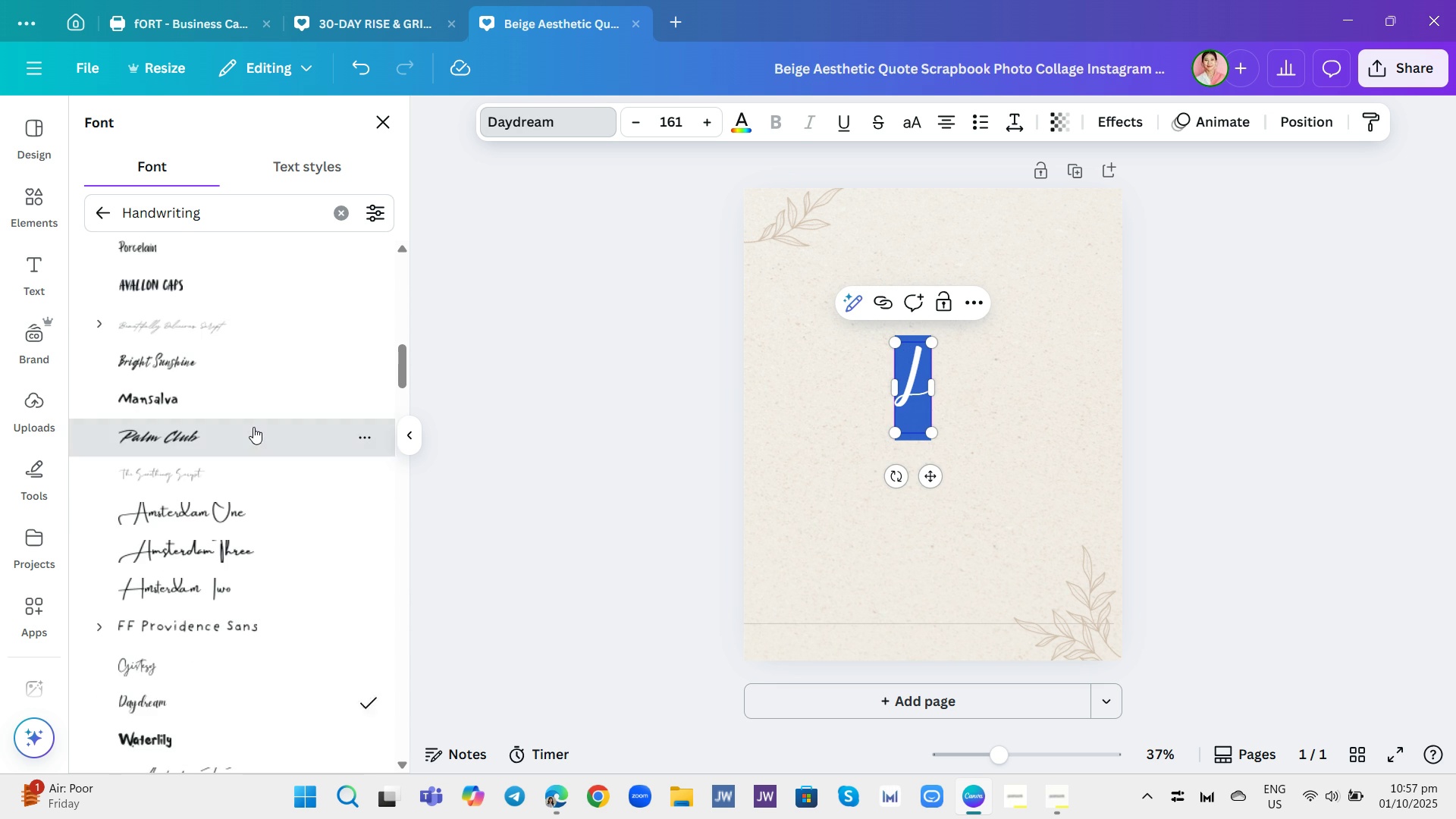 
left_click([253, 427])
 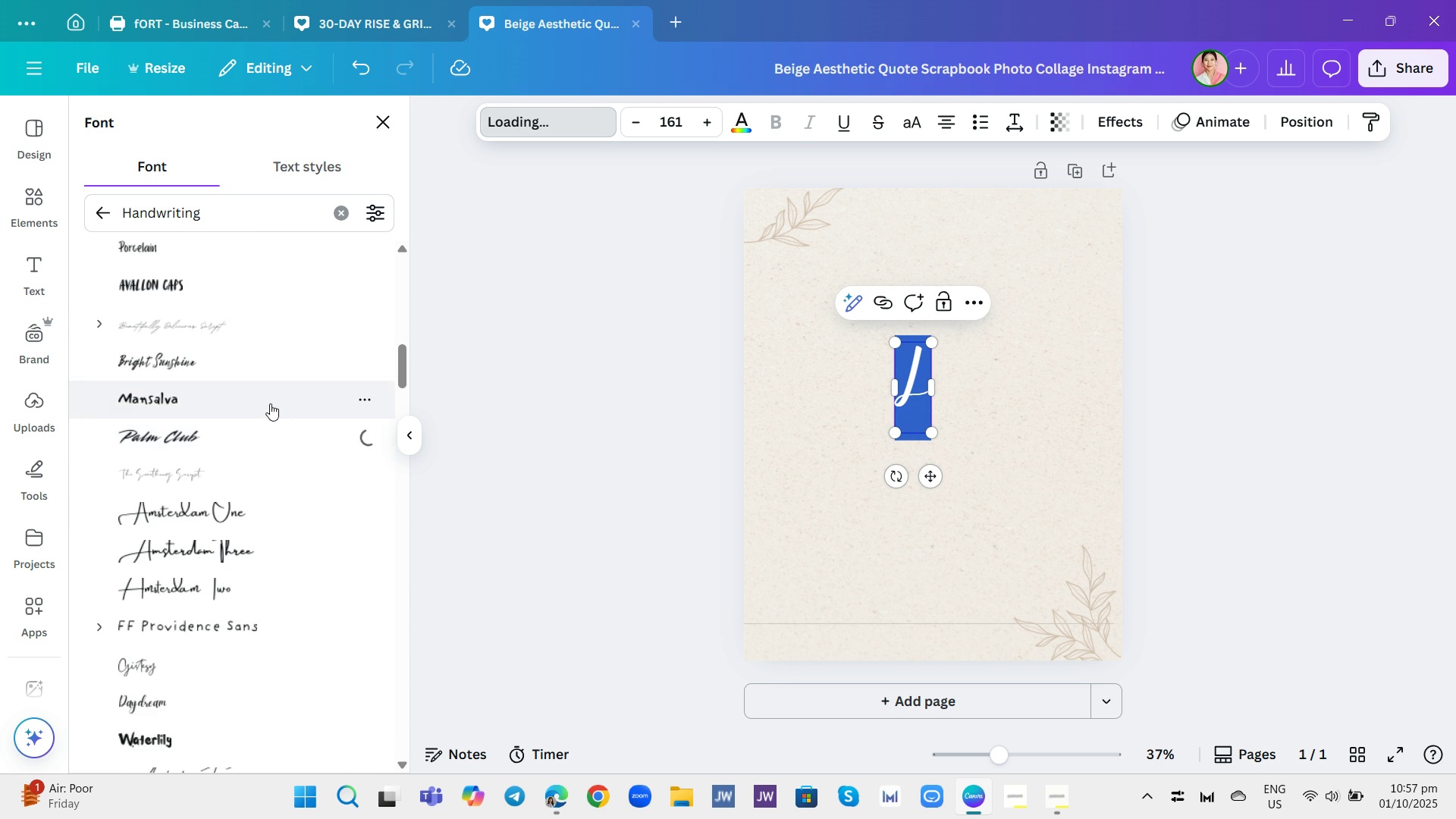 
scroll: coordinate [270, 403], scroll_direction: up, amount: 1.0
 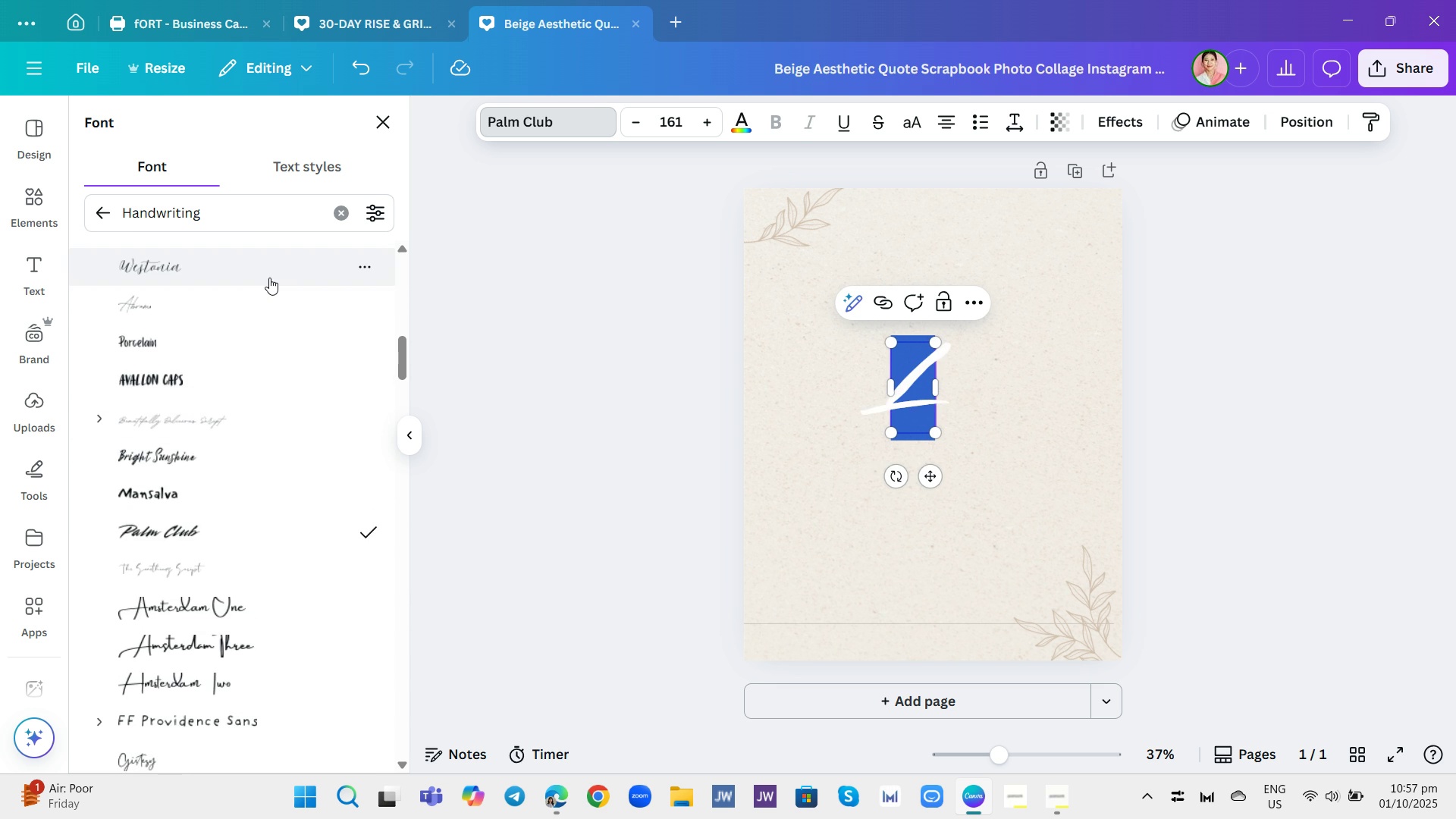 
left_click([269, 278])
 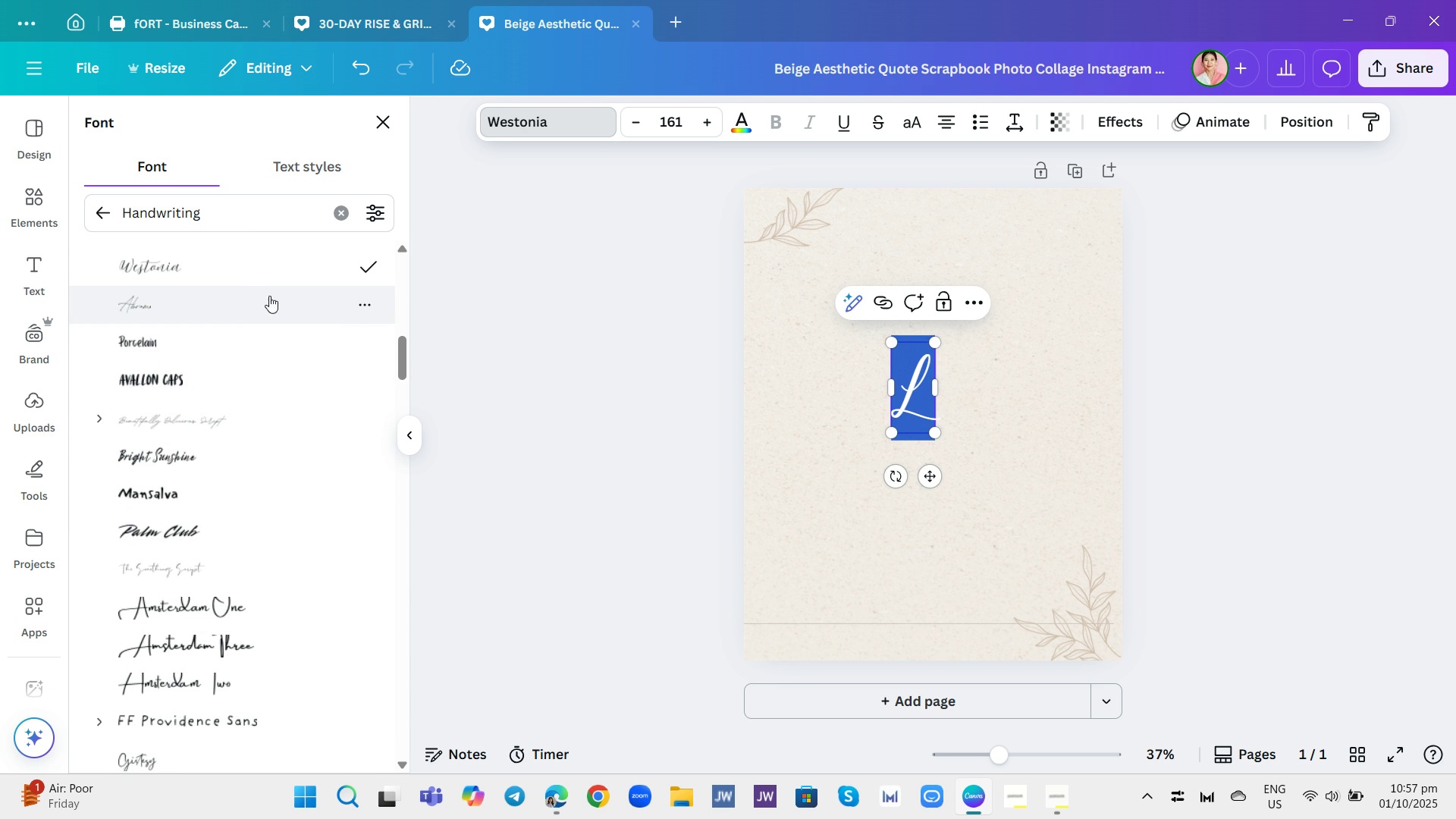 
scroll: coordinate [278, 357], scroll_direction: up, amount: 2.0
 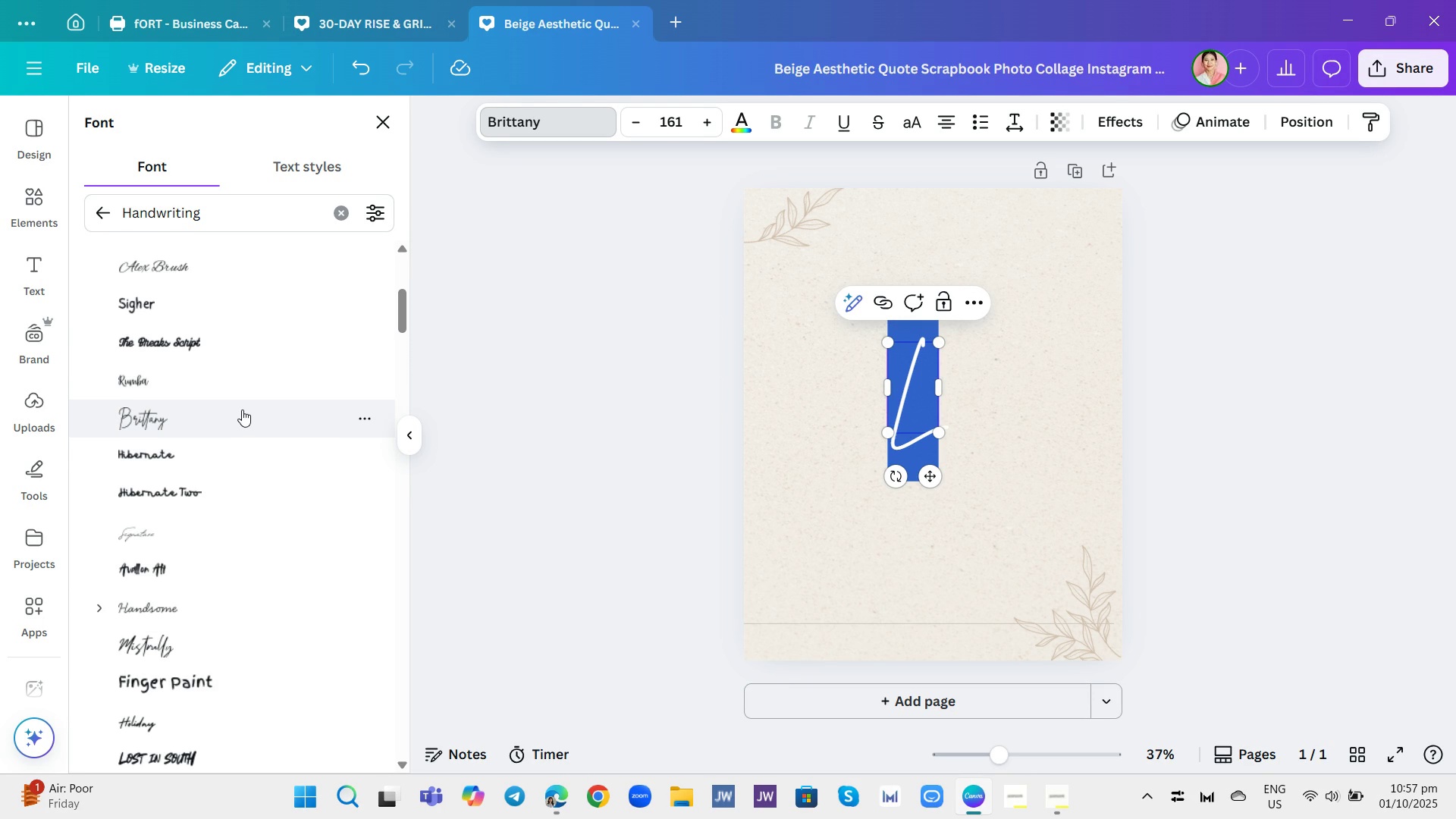 
left_click([303, 271])